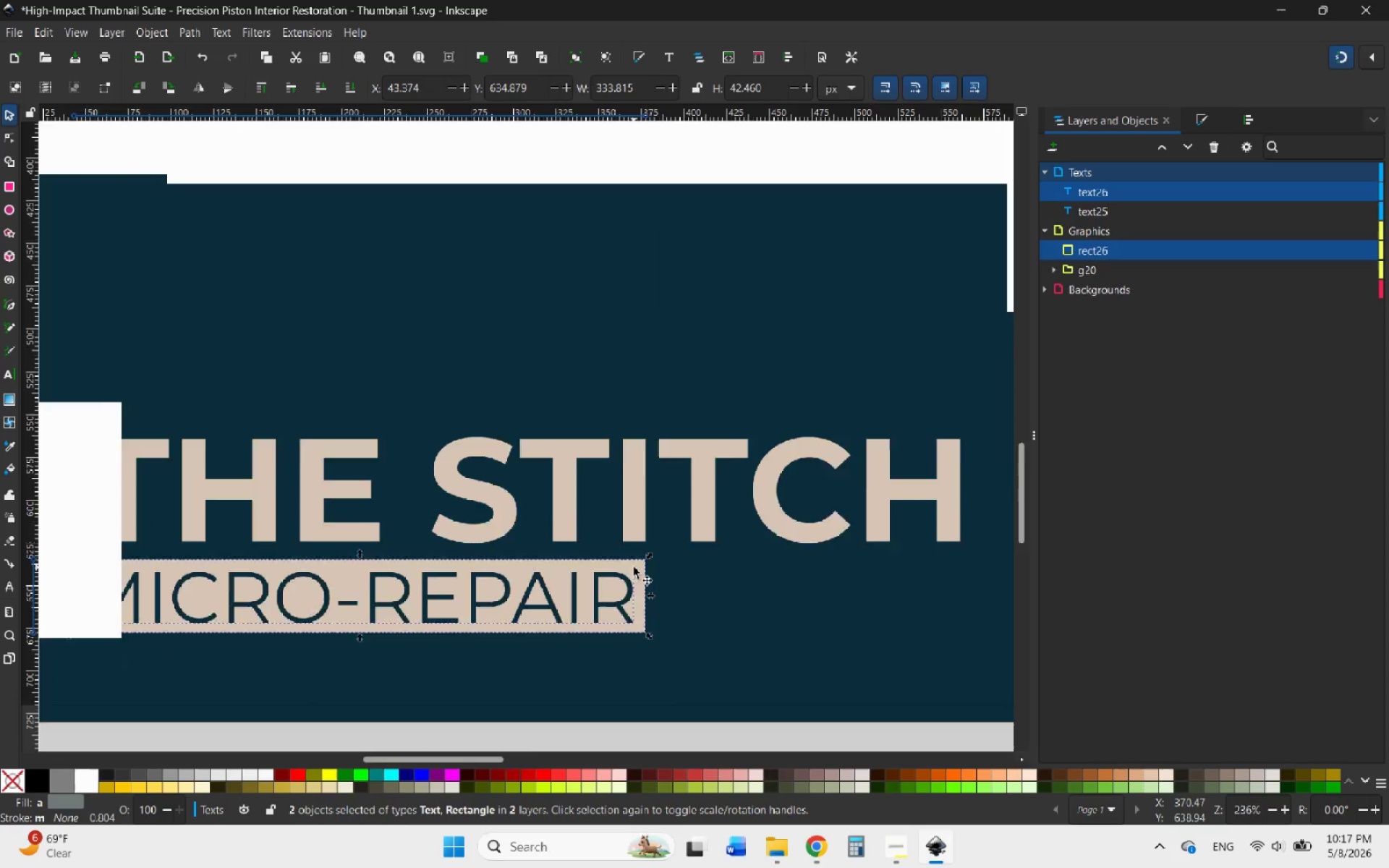 
hold_key(key=ControlLeft, duration=2.56)
scroll: coordinate [634, 567], scroll_direction: down, amount: 5.0
 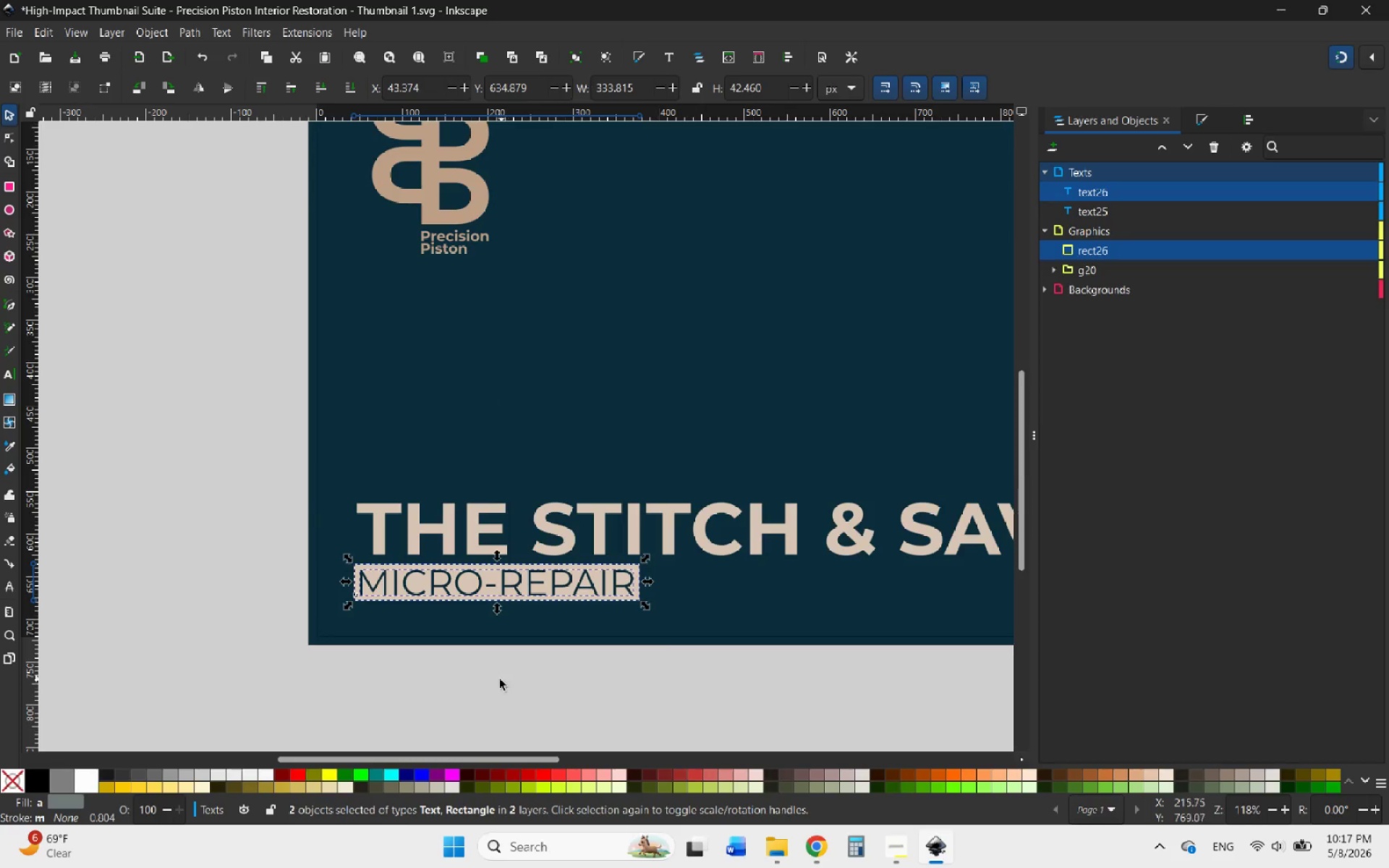 
hold_key(key=ControlLeft, duration=0.55)
scroll: coordinate [402, 655], scroll_direction: down, amount: 2.0
 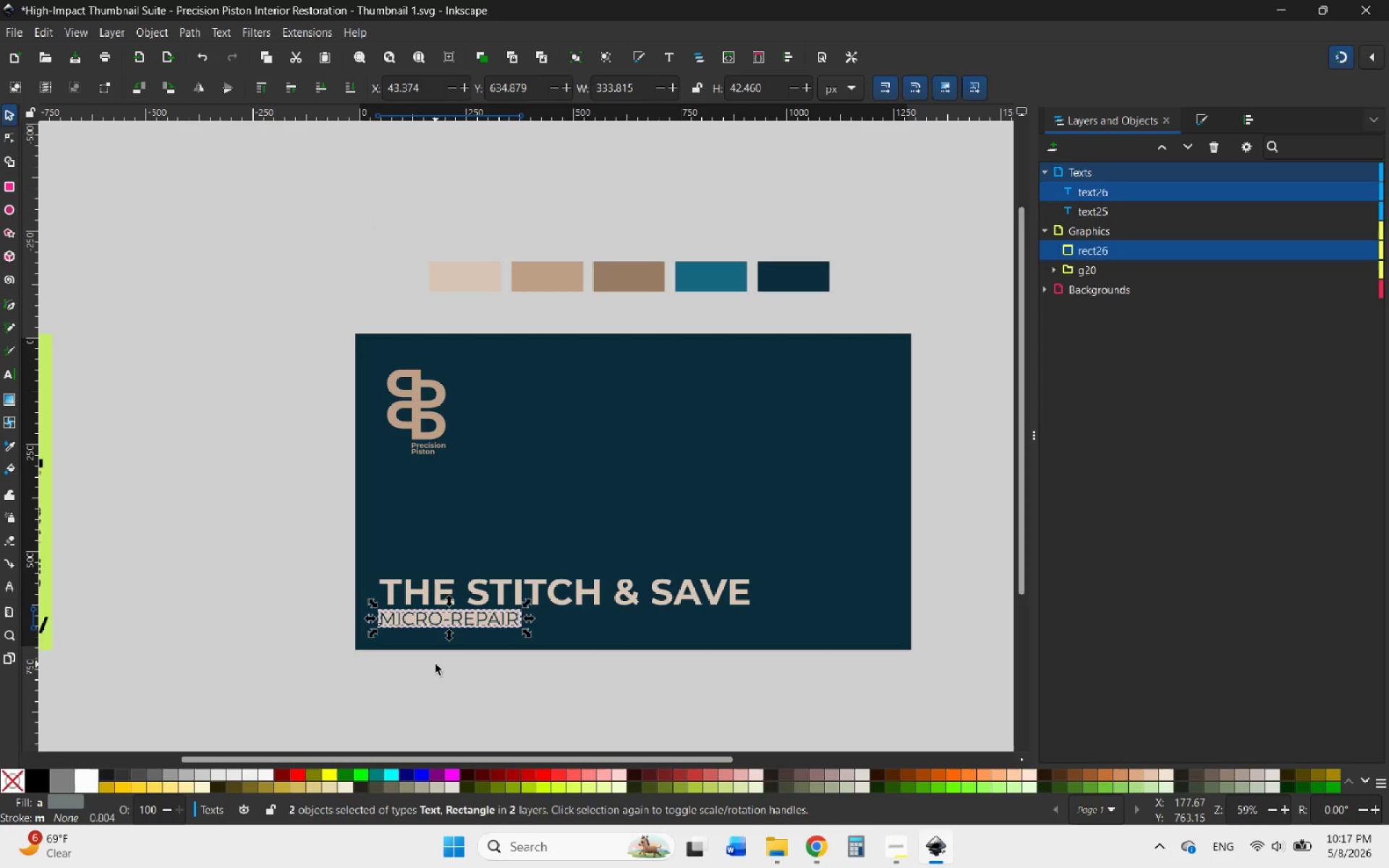 
left_click([436, 664])
 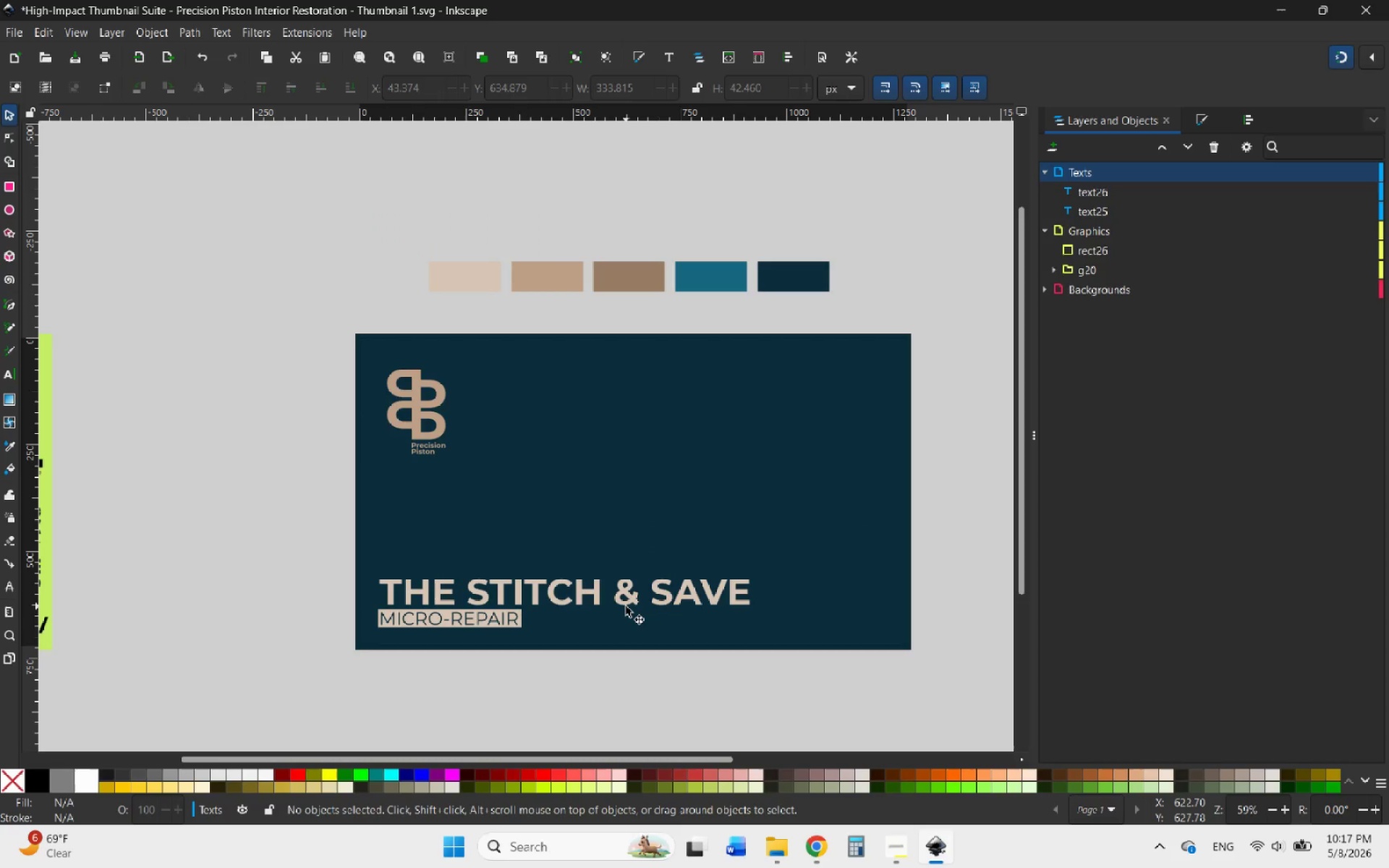 
hold_key(key=ControlLeft, duration=0.8)
scroll: coordinate [525, 627], scroll_direction: up, amount: 3.0
 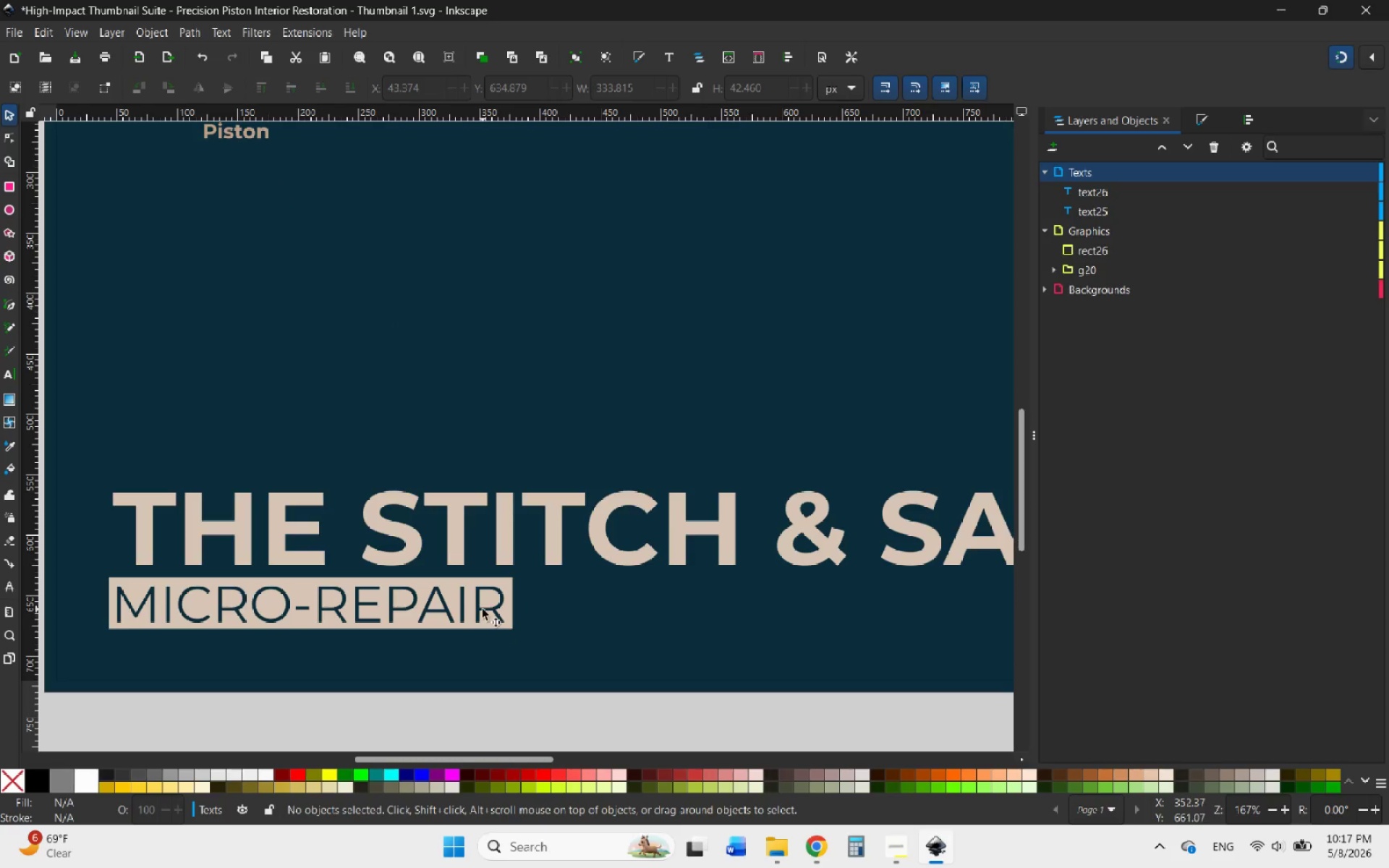 
left_click([483, 609])
 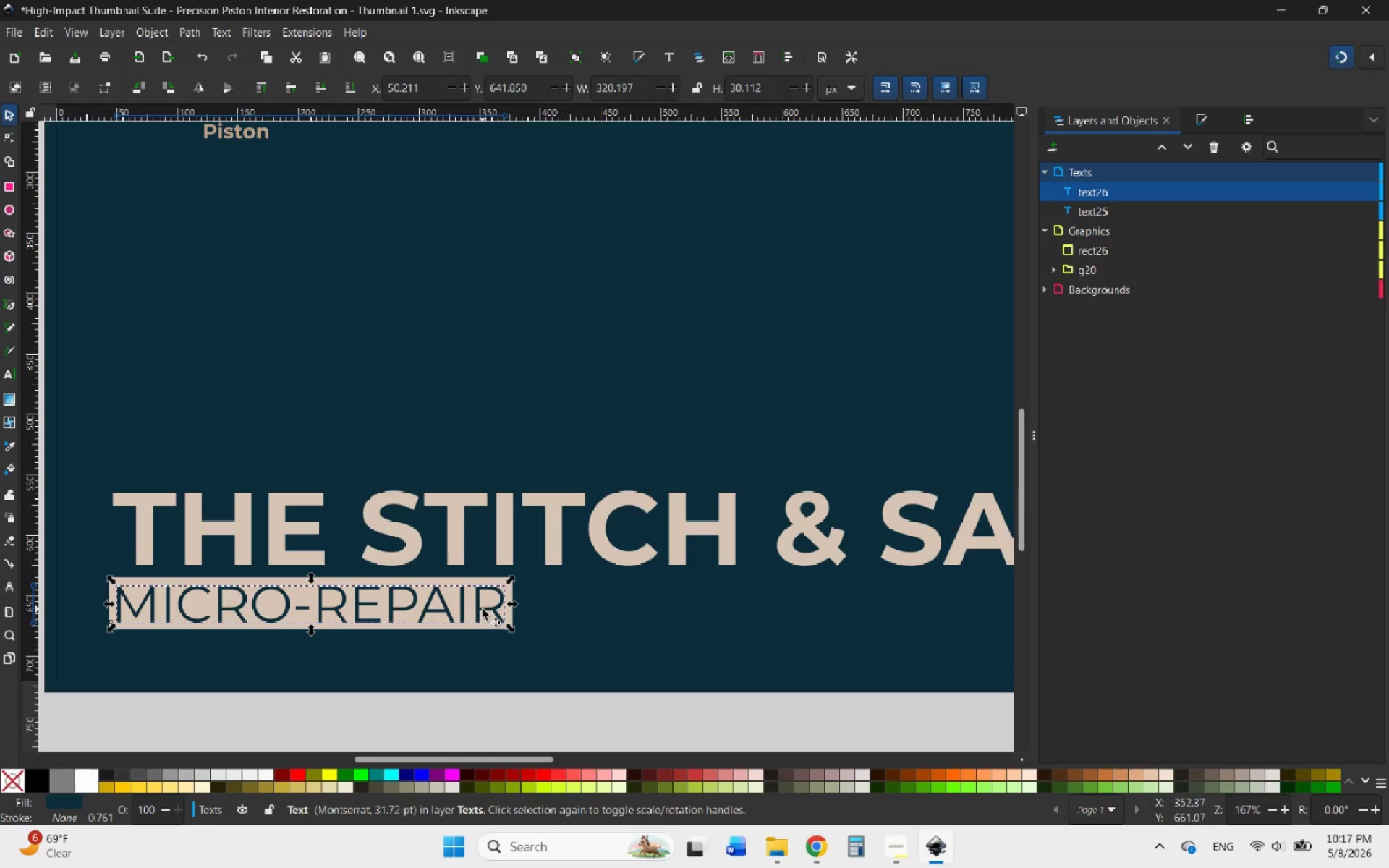 
hold_key(key=ControlLeft, duration=2.61)
scroll: coordinate [491, 595], scroll_direction: up, amount: 3.0
 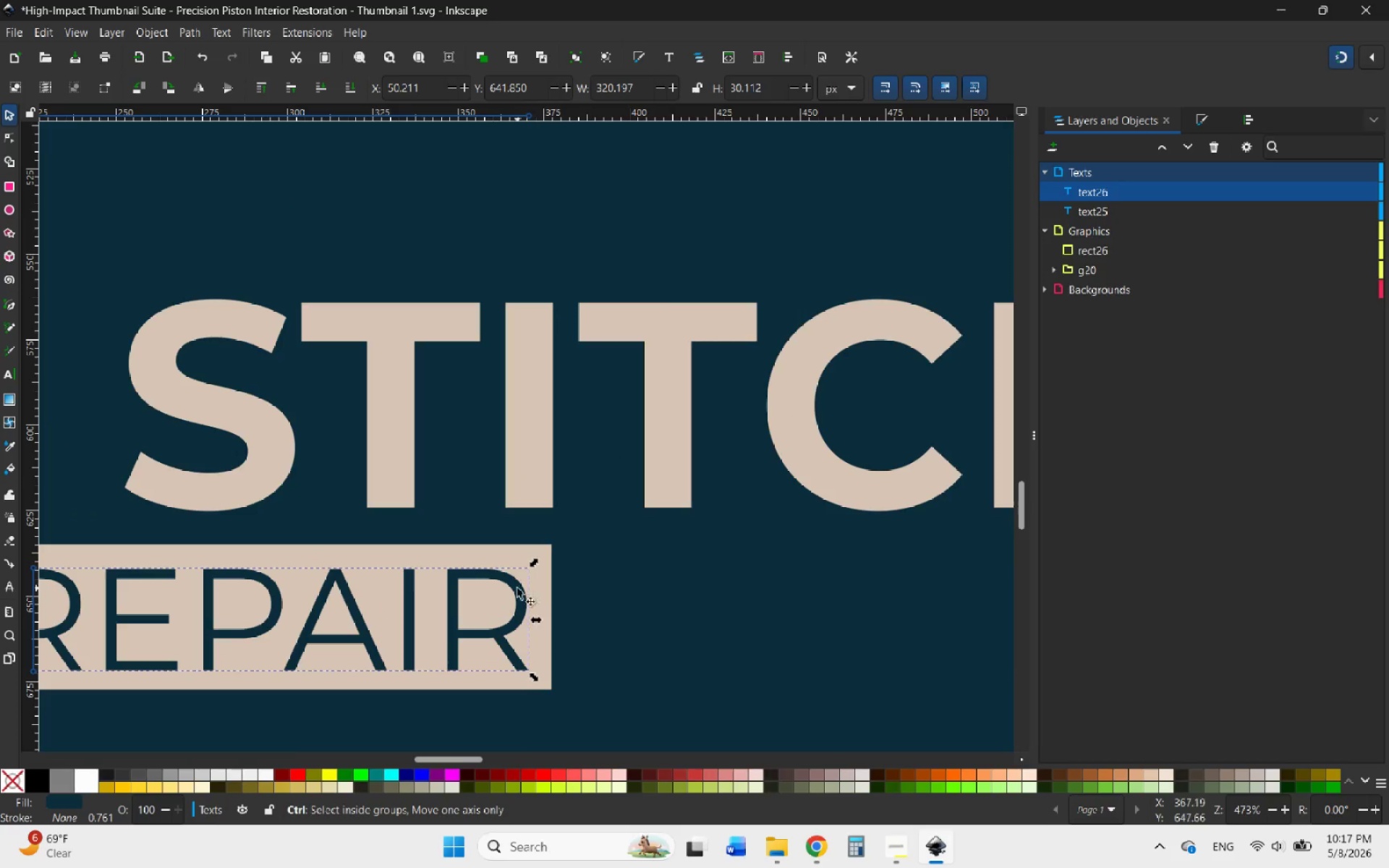 
left_click([532, 682])
 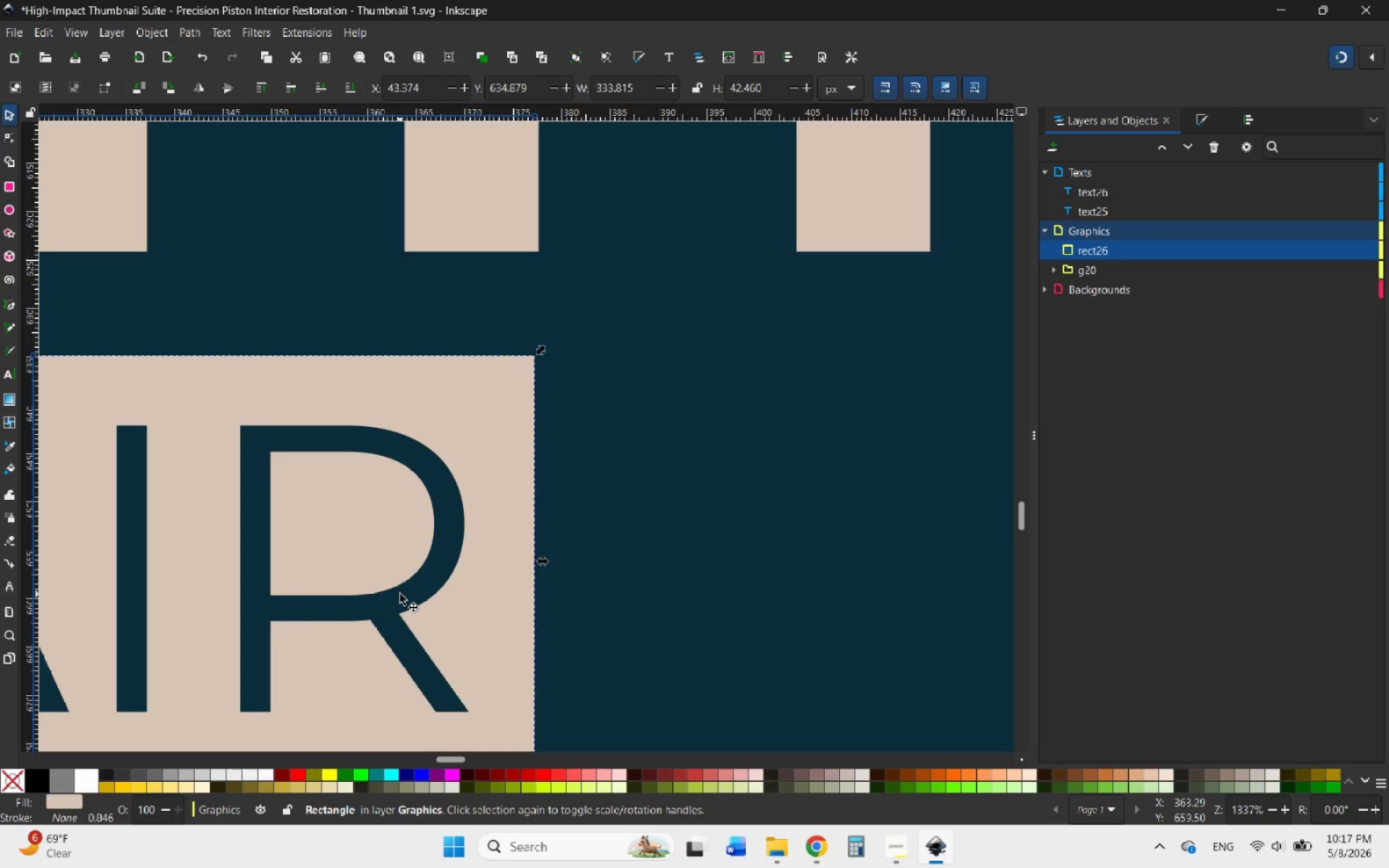 
scroll: coordinate [564, 678], scroll_direction: up, amount: 3.0
 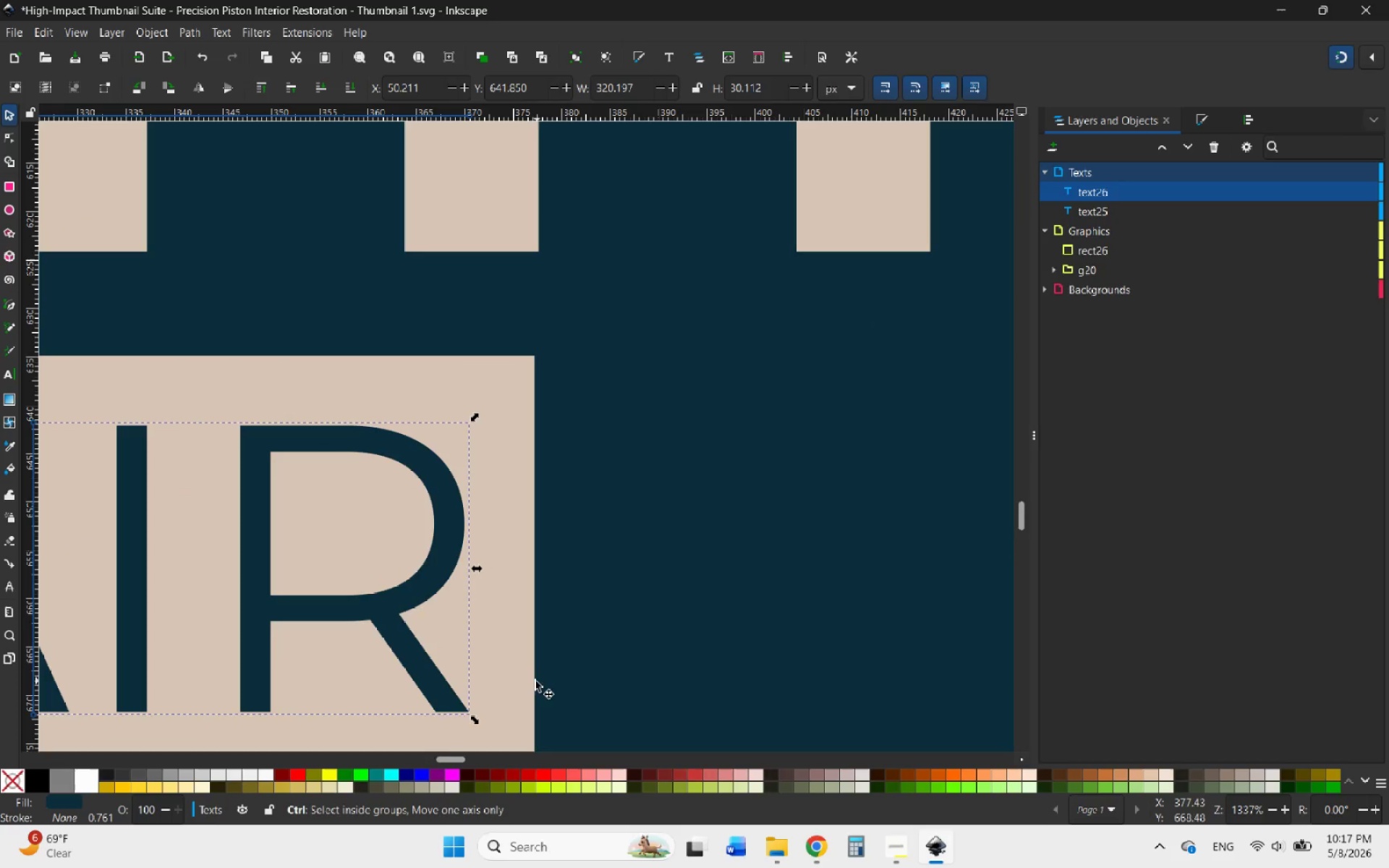 
hold_key(key=ShiftLeft, duration=0.5)
left_click([401, 594])
 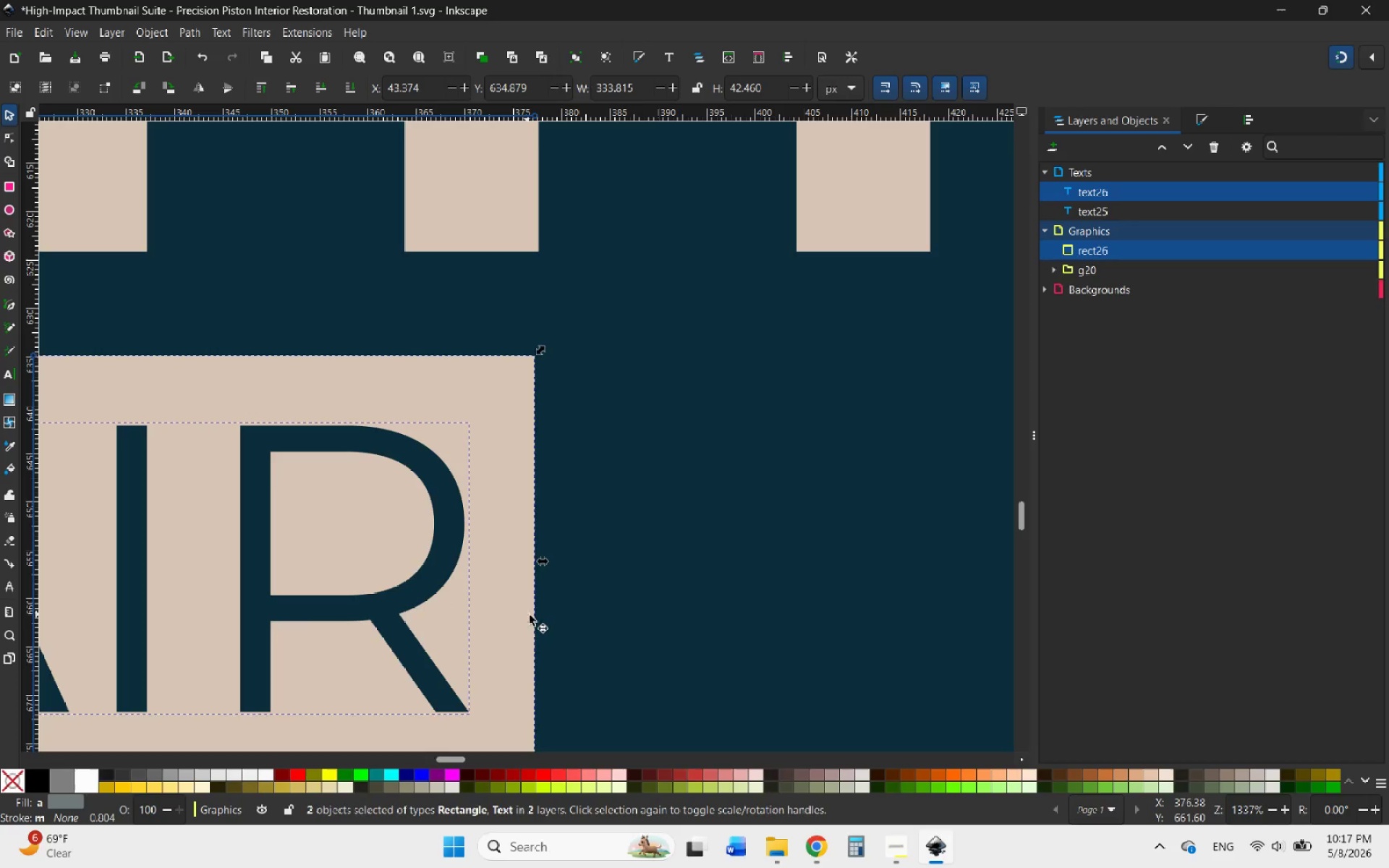 
hold_key(key=ControlLeft, duration=1.36)
scroll: coordinate [647, 686], scroll_direction: down, amount: 3.0
 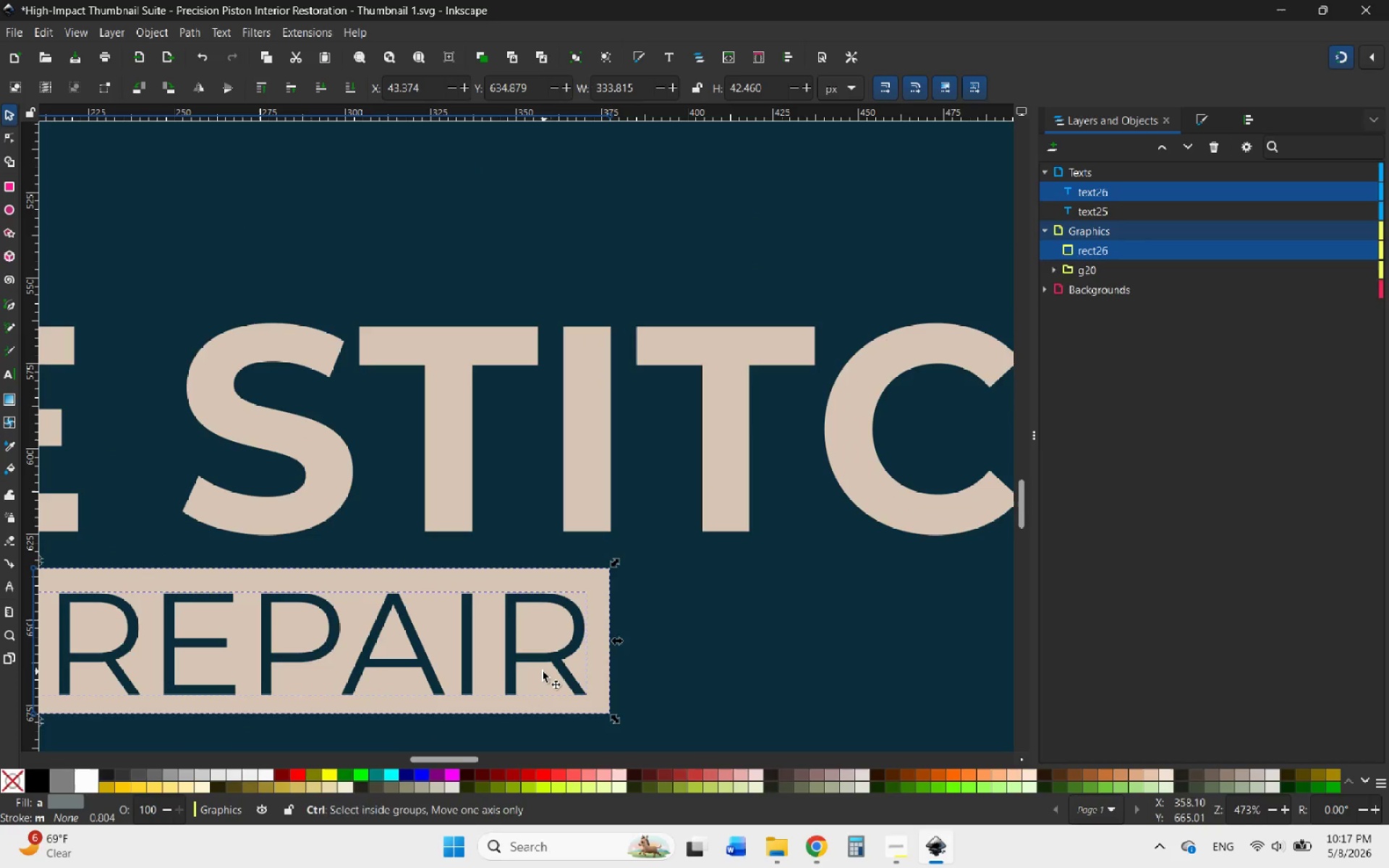 
scroll: coordinate [543, 671], scroll_direction: up, amount: 2.0
 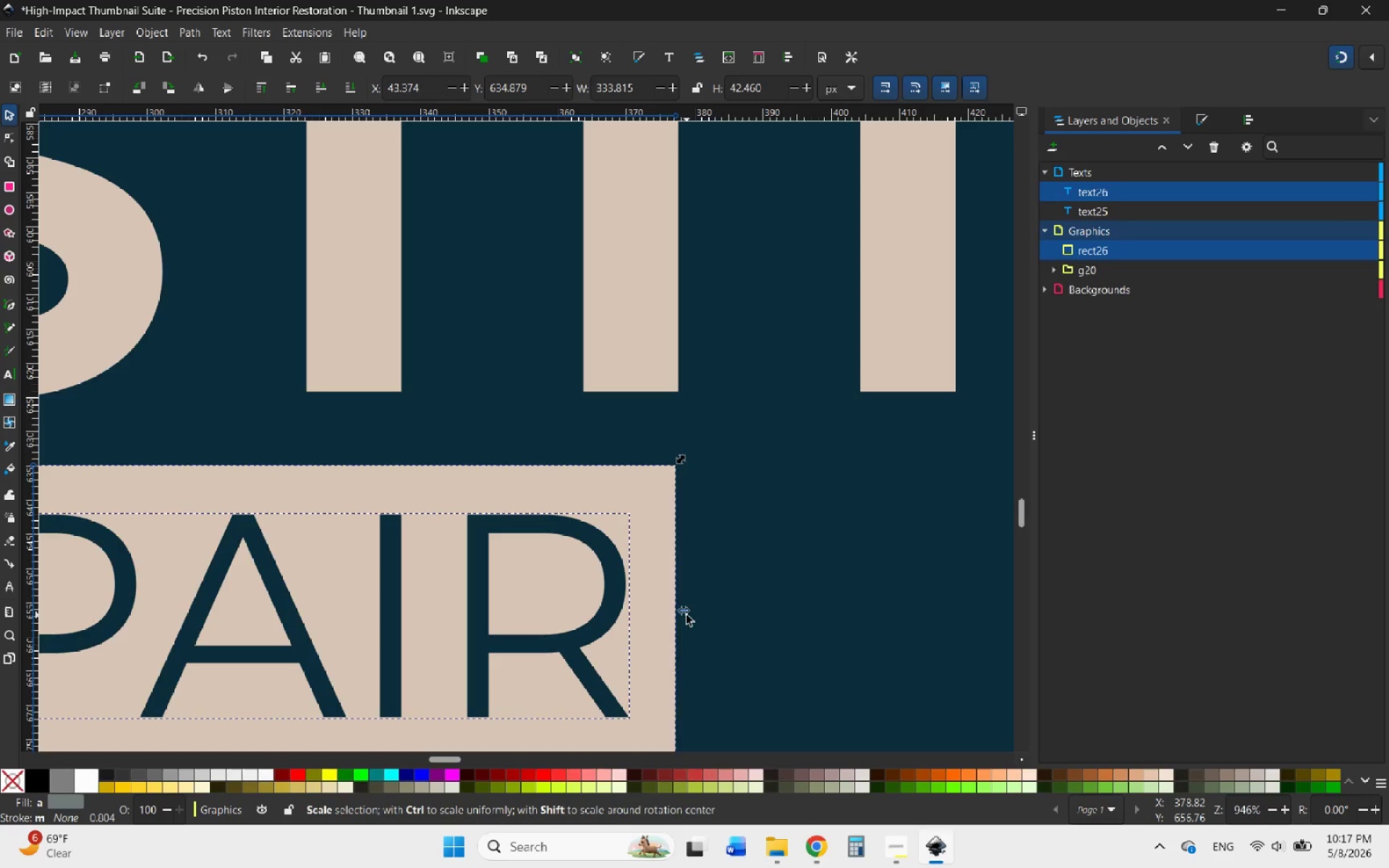 
hold_key(key=ControlLeft, duration=4.61)
left_click_drag(start_coordinate=[687, 615], to_coordinate=[592, 620])
 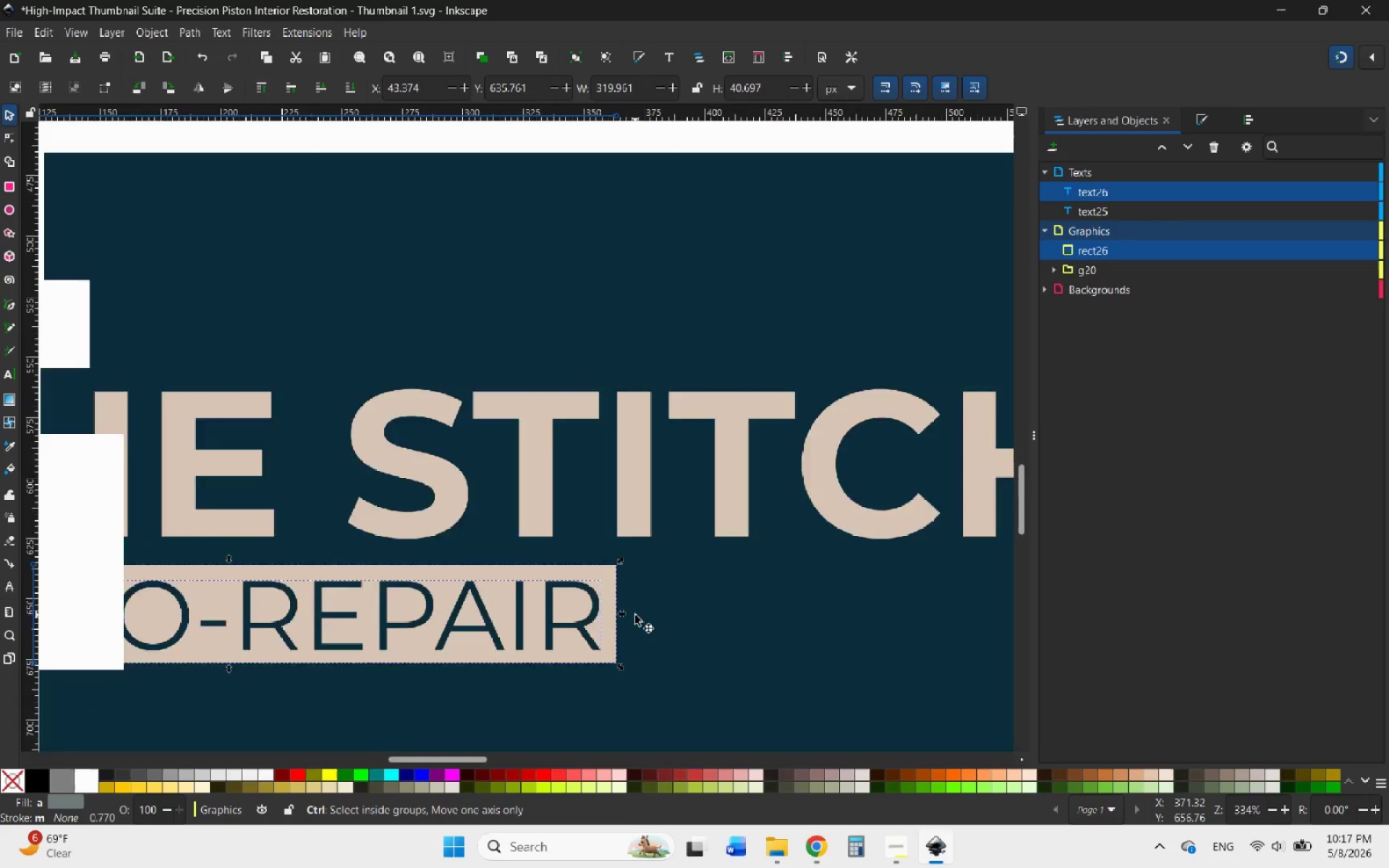 
right_click([574, 623])
 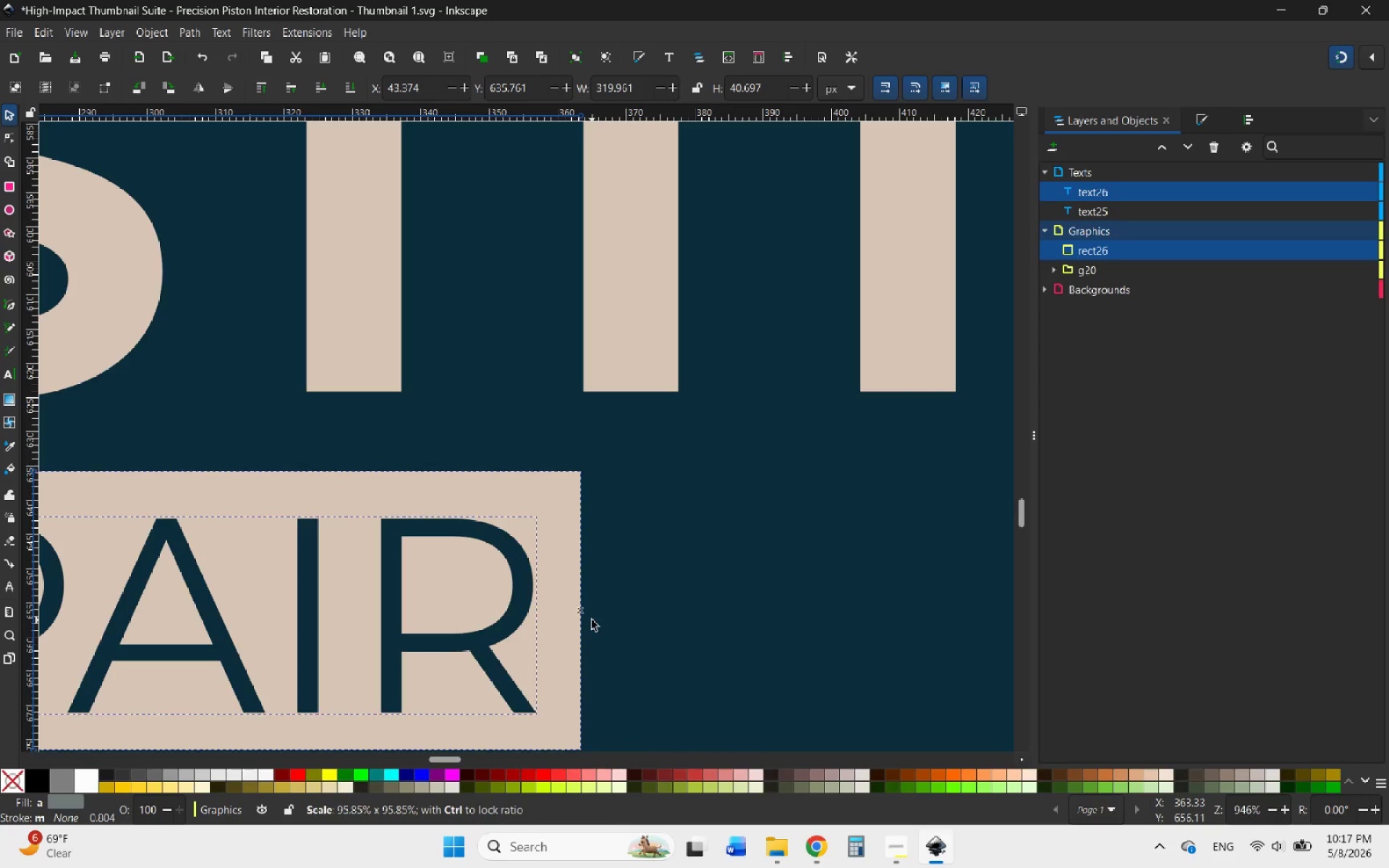 
hold_key(key=ControlLeft, duration=0.83)
scroll: coordinate [635, 615], scroll_direction: down, amount: 6.0
 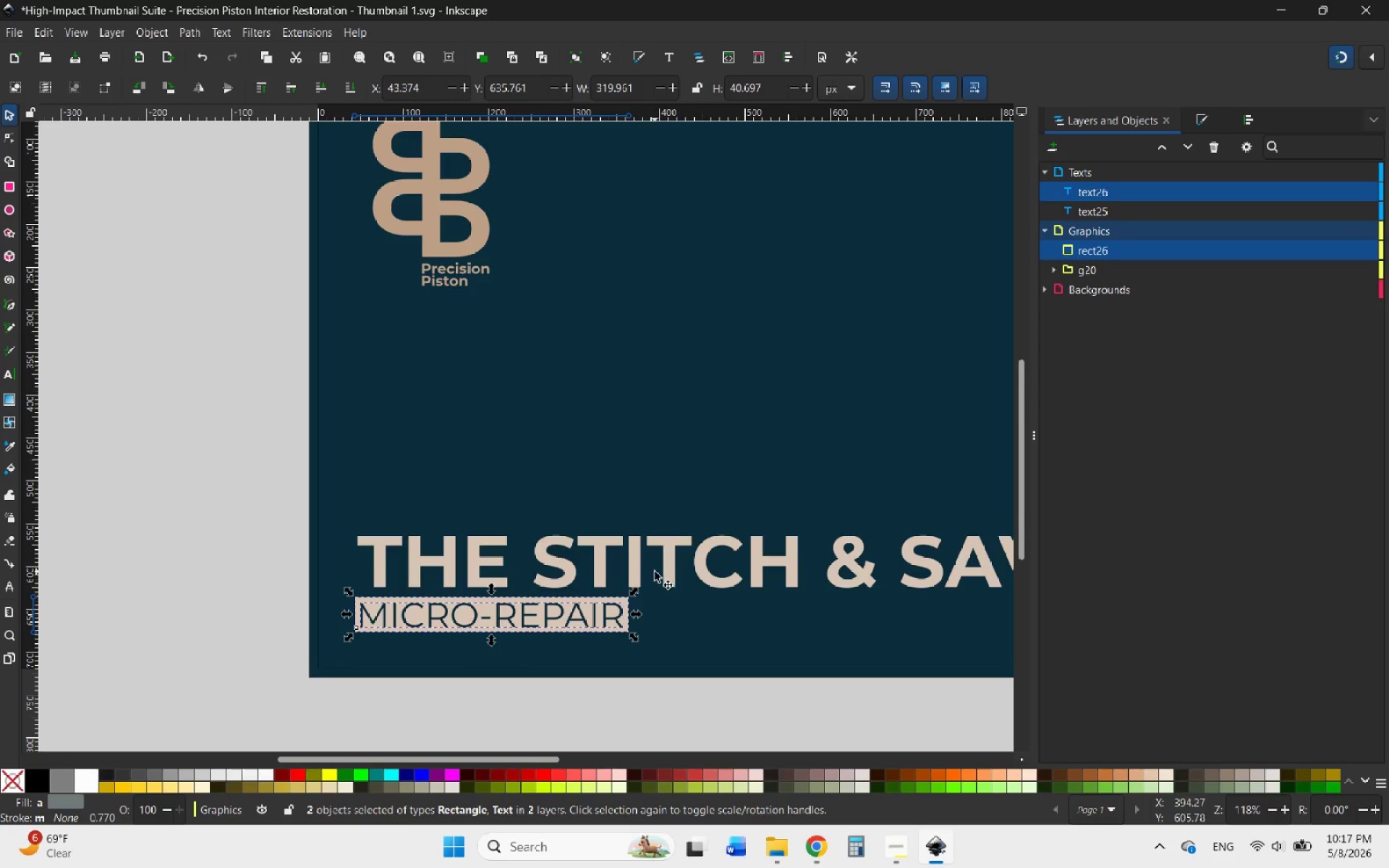 
left_click([671, 570])
 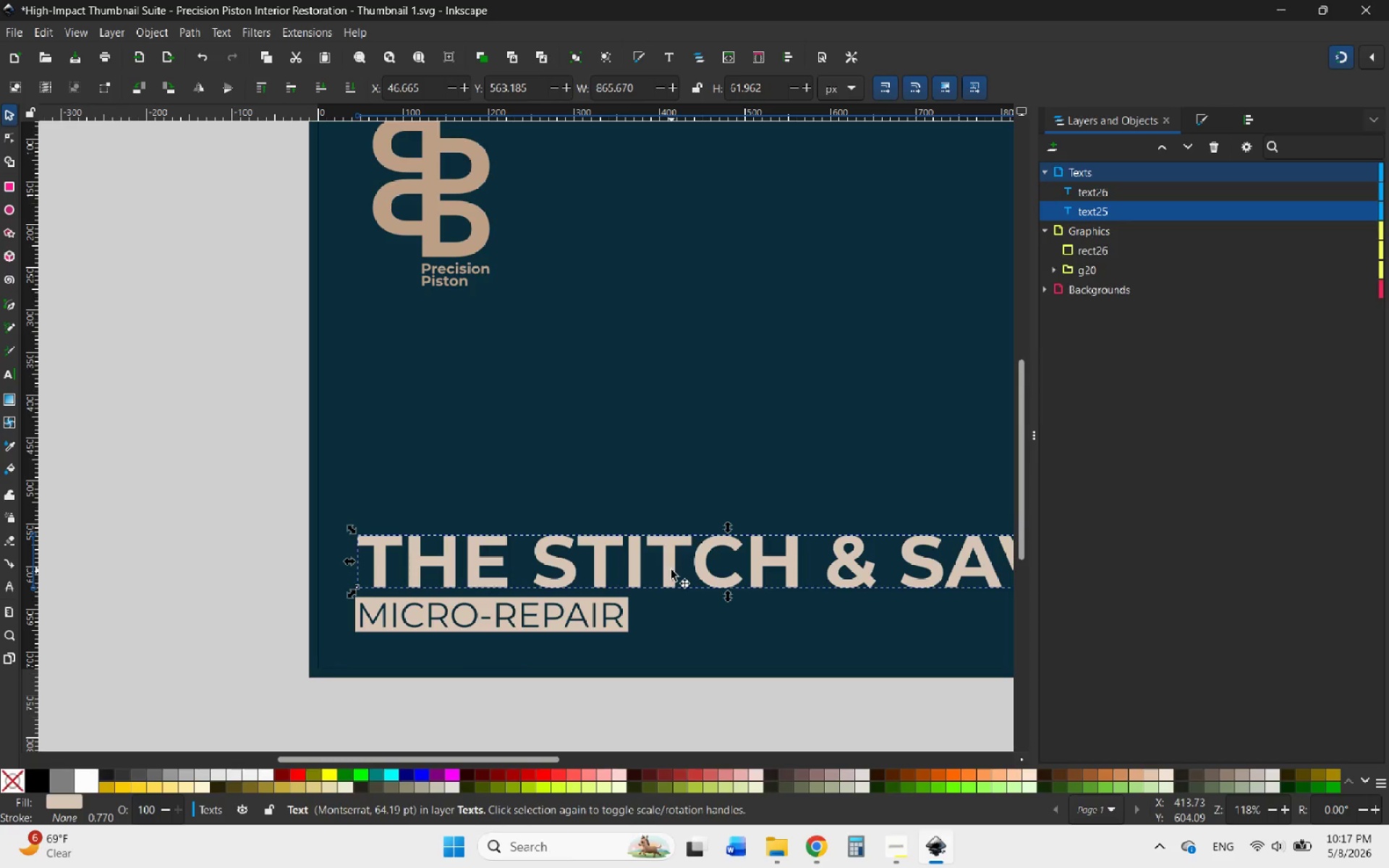 
hold_key(key=ControlLeft, duration=1.5)
scroll: coordinate [637, 608], scroll_direction: down, amount: 2.0
 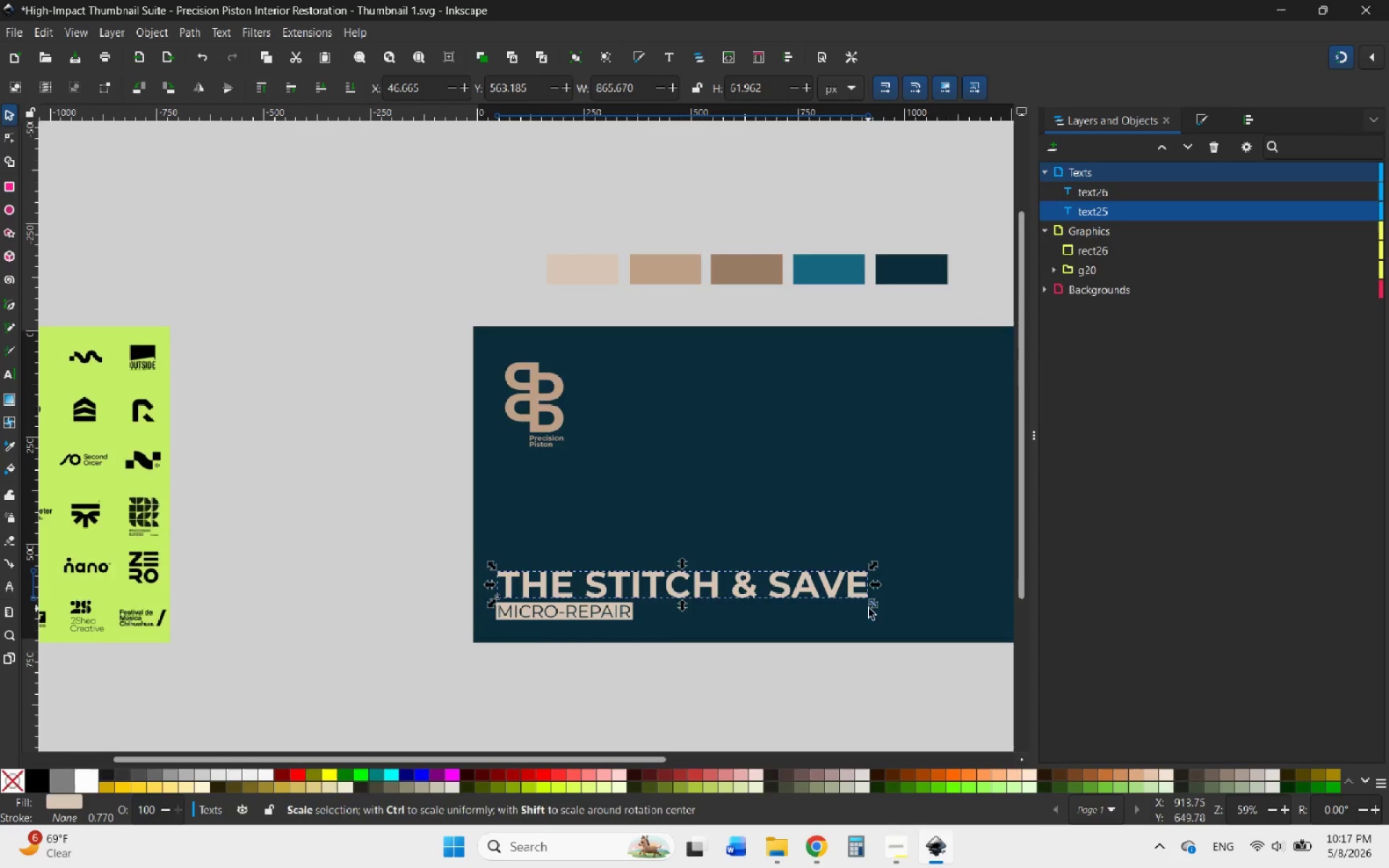 
scroll: coordinate [890, 604], scroll_direction: up, amount: 2.0
 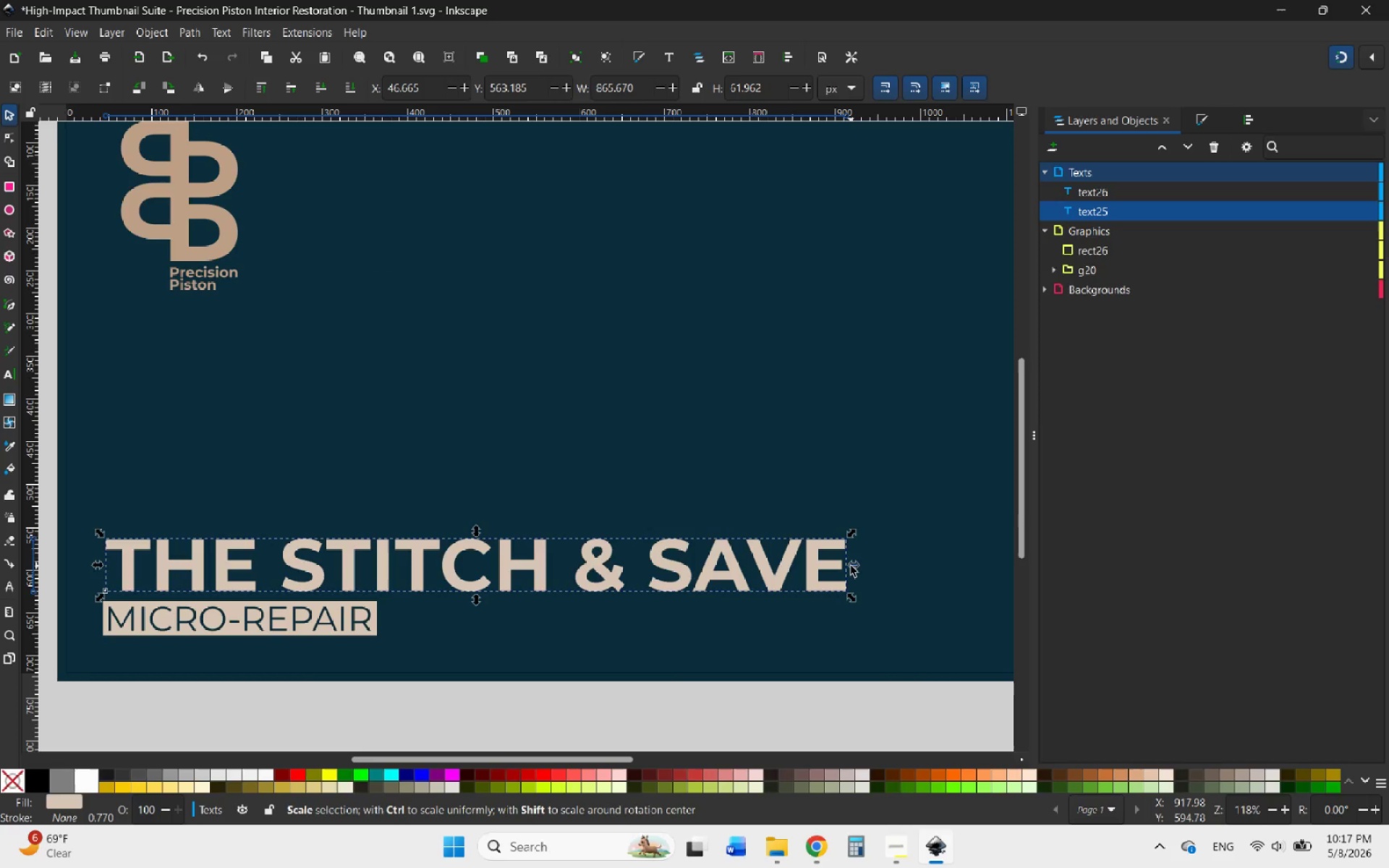 
hold_key(key=ControlLeft, duration=2.14)
left_click_drag(start_coordinate=[851, 566], to_coordinate=[767, 570])
 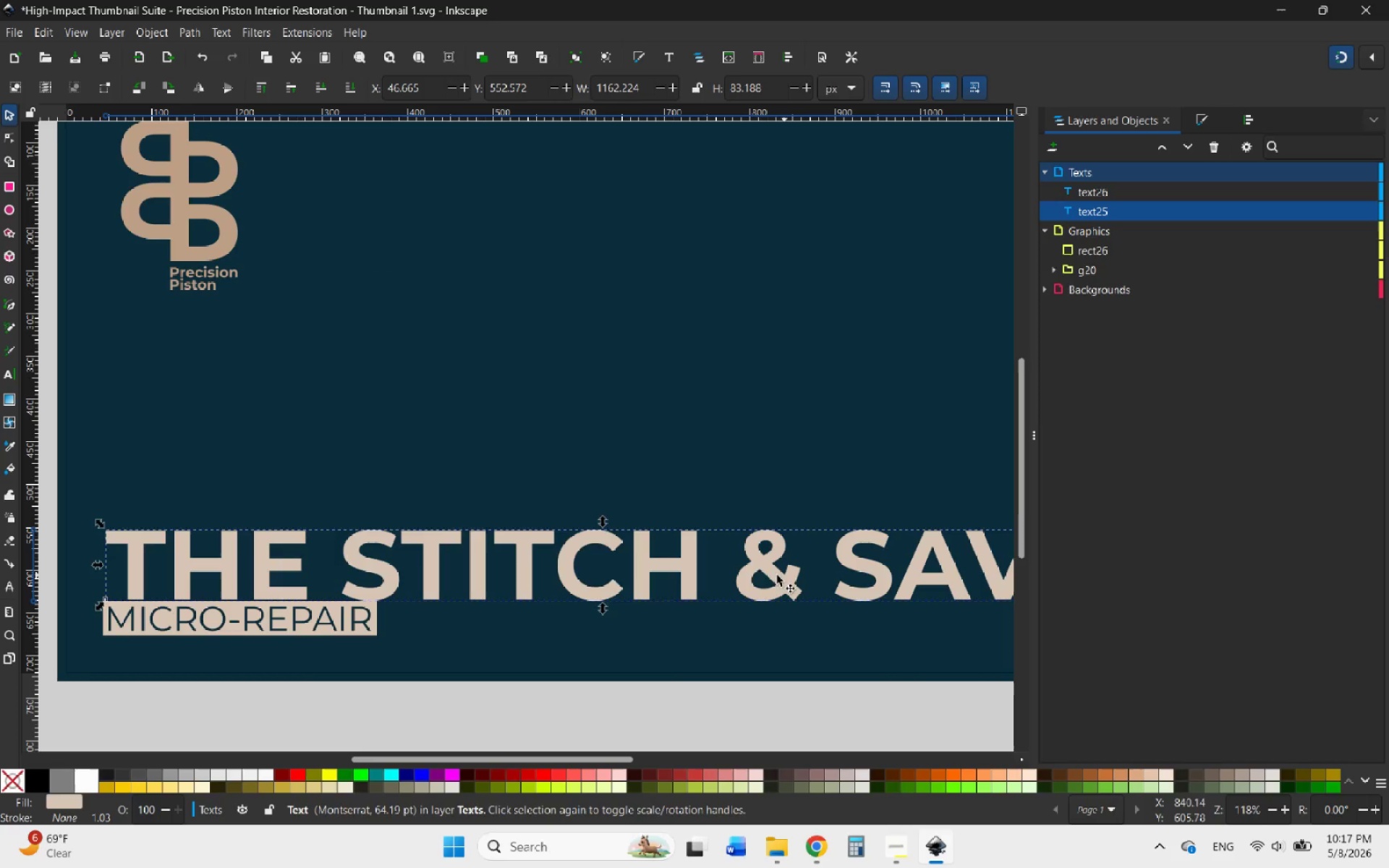 
hold_key(key=ControlLeft, duration=6.69)
scroll: coordinate [694, 600], scroll_direction: down, amount: 1.0
 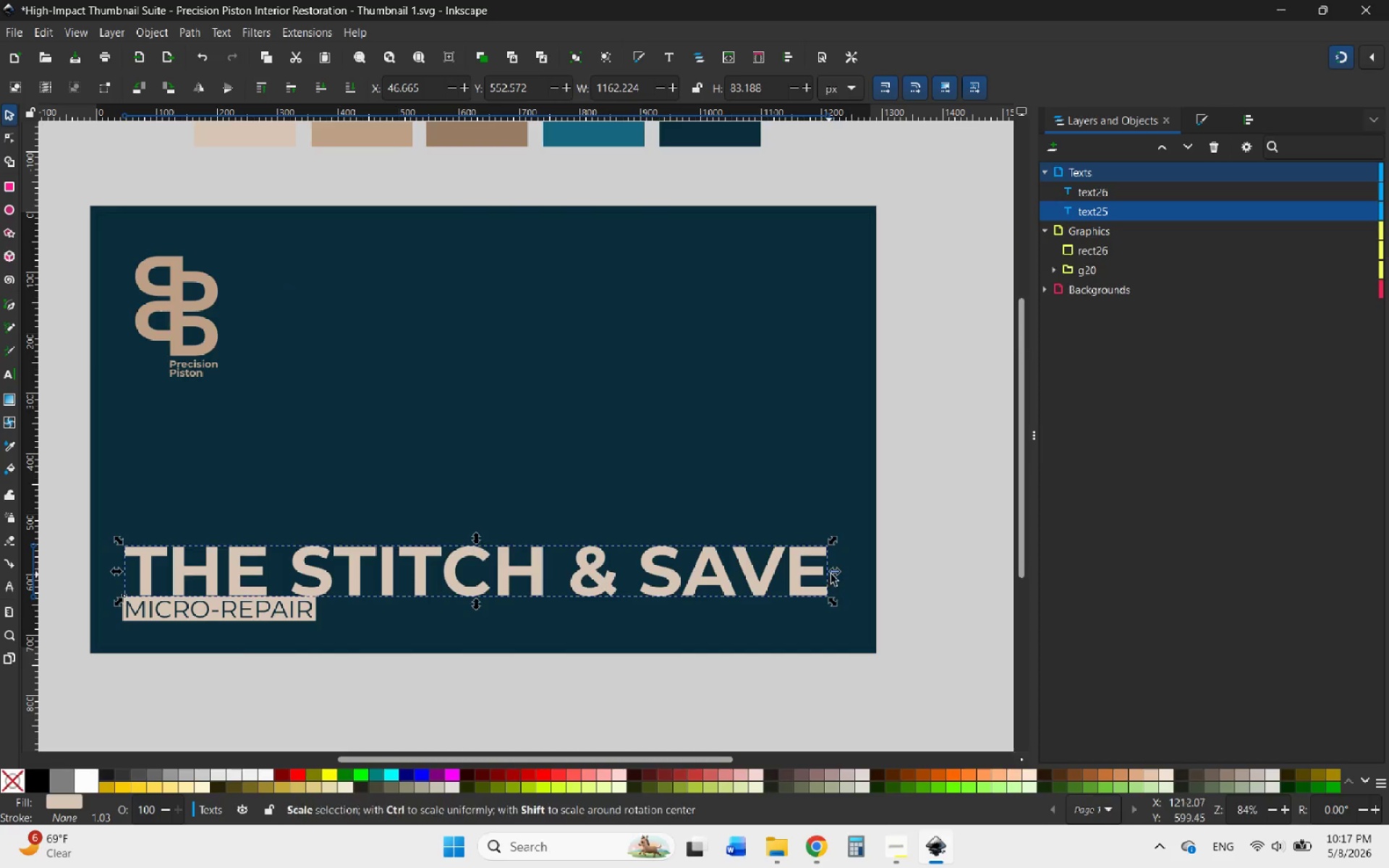 
left_click_drag(start_coordinate=[832, 574], to_coordinate=[412, 562])
 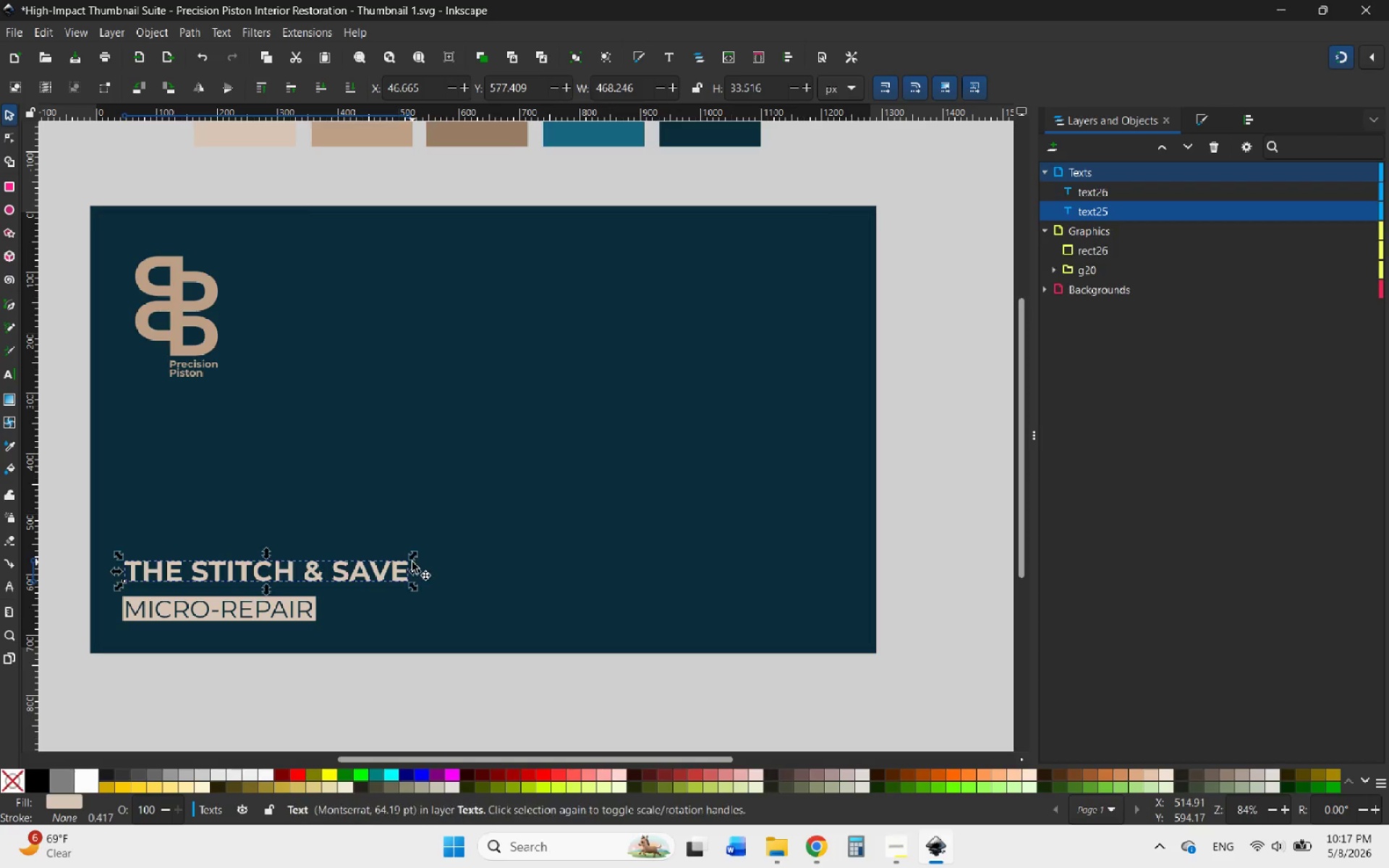 
hold_key(key=ControlLeft, duration=8.8)
scroll: coordinate [442, 585], scroll_direction: up, amount: 3.0
 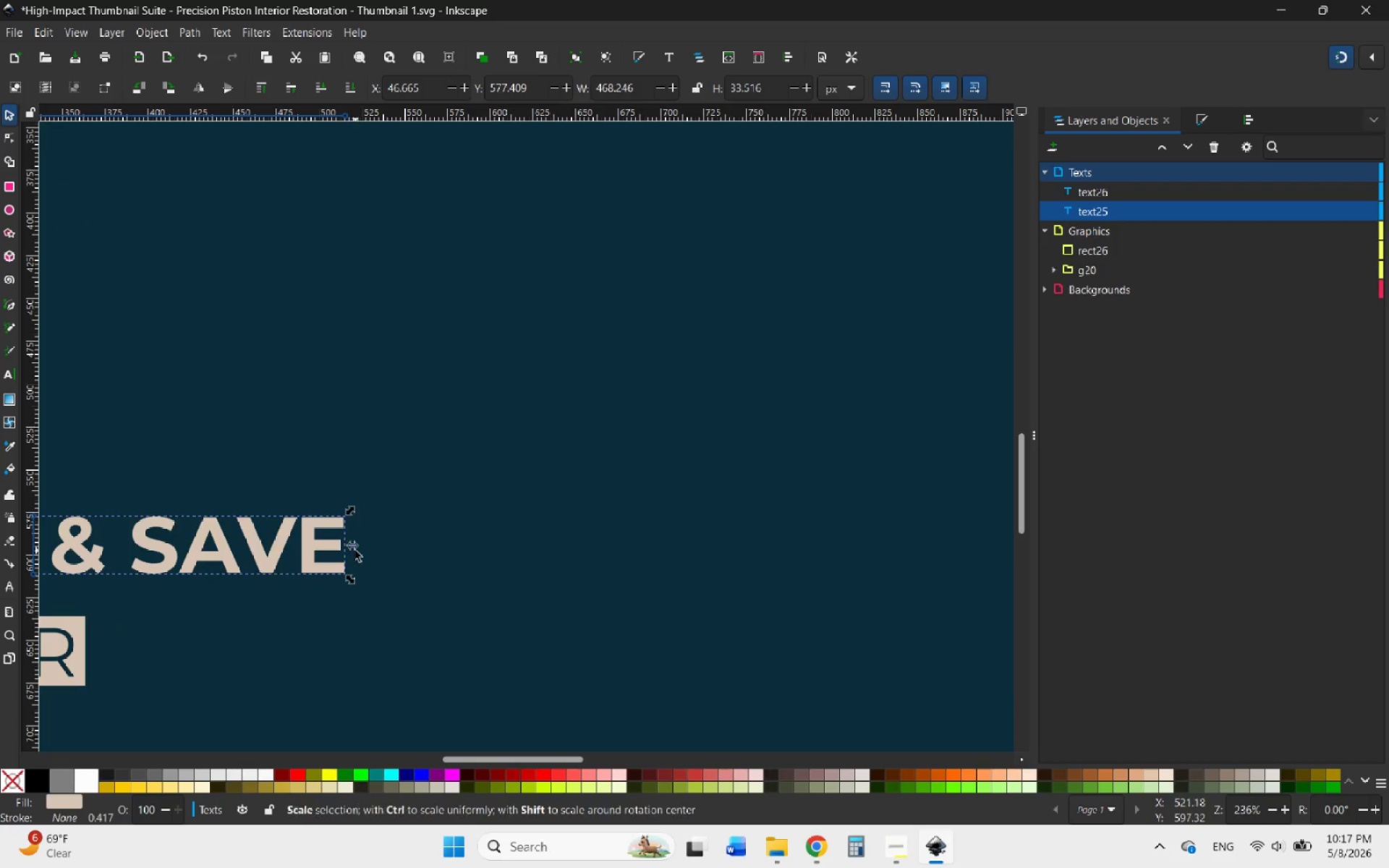 
left_click_drag(start_coordinate=[354, 550], to_coordinate=[766, 576])
 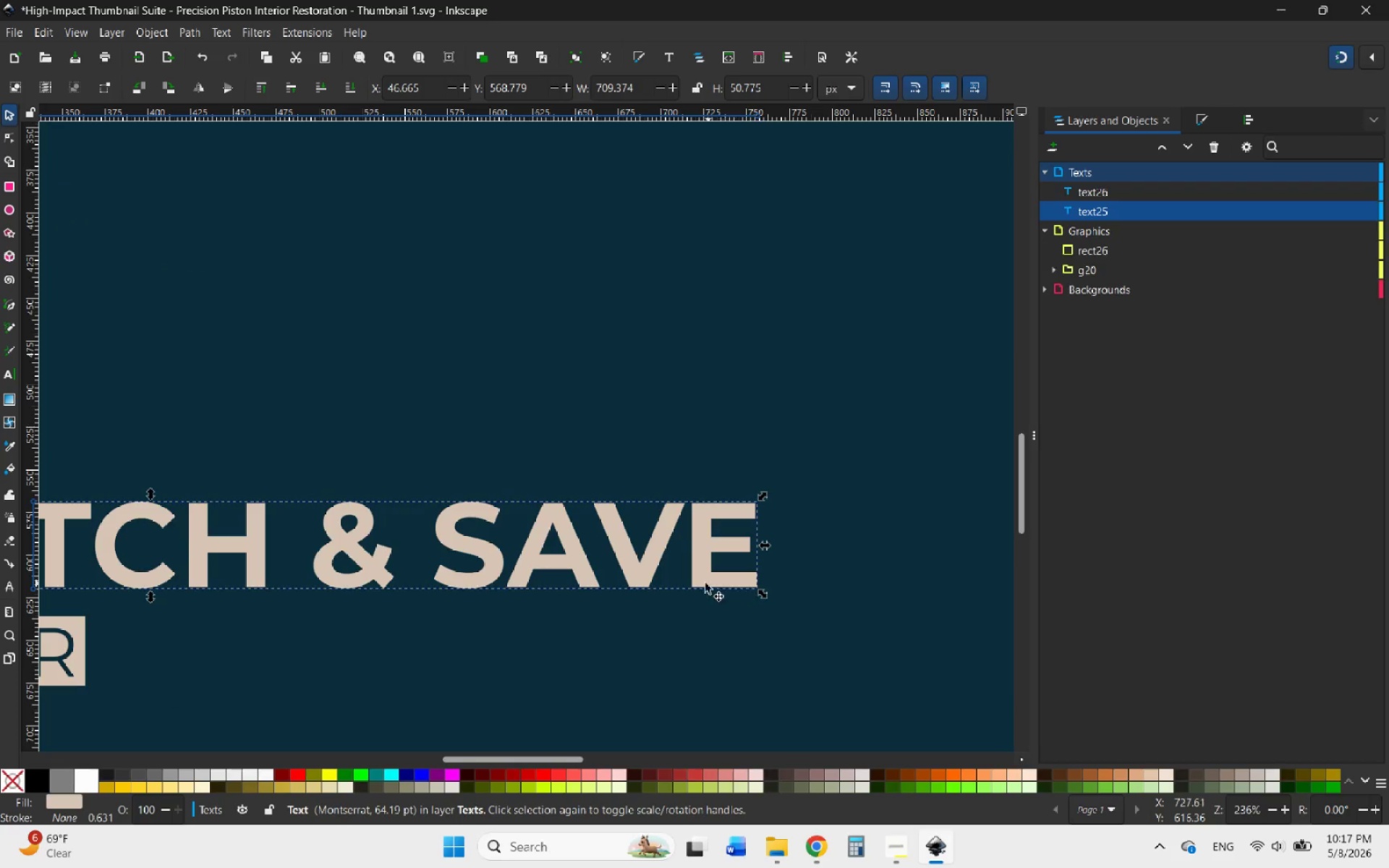 
scroll: coordinate [698, 584], scroll_direction: down, amount: 4.0
 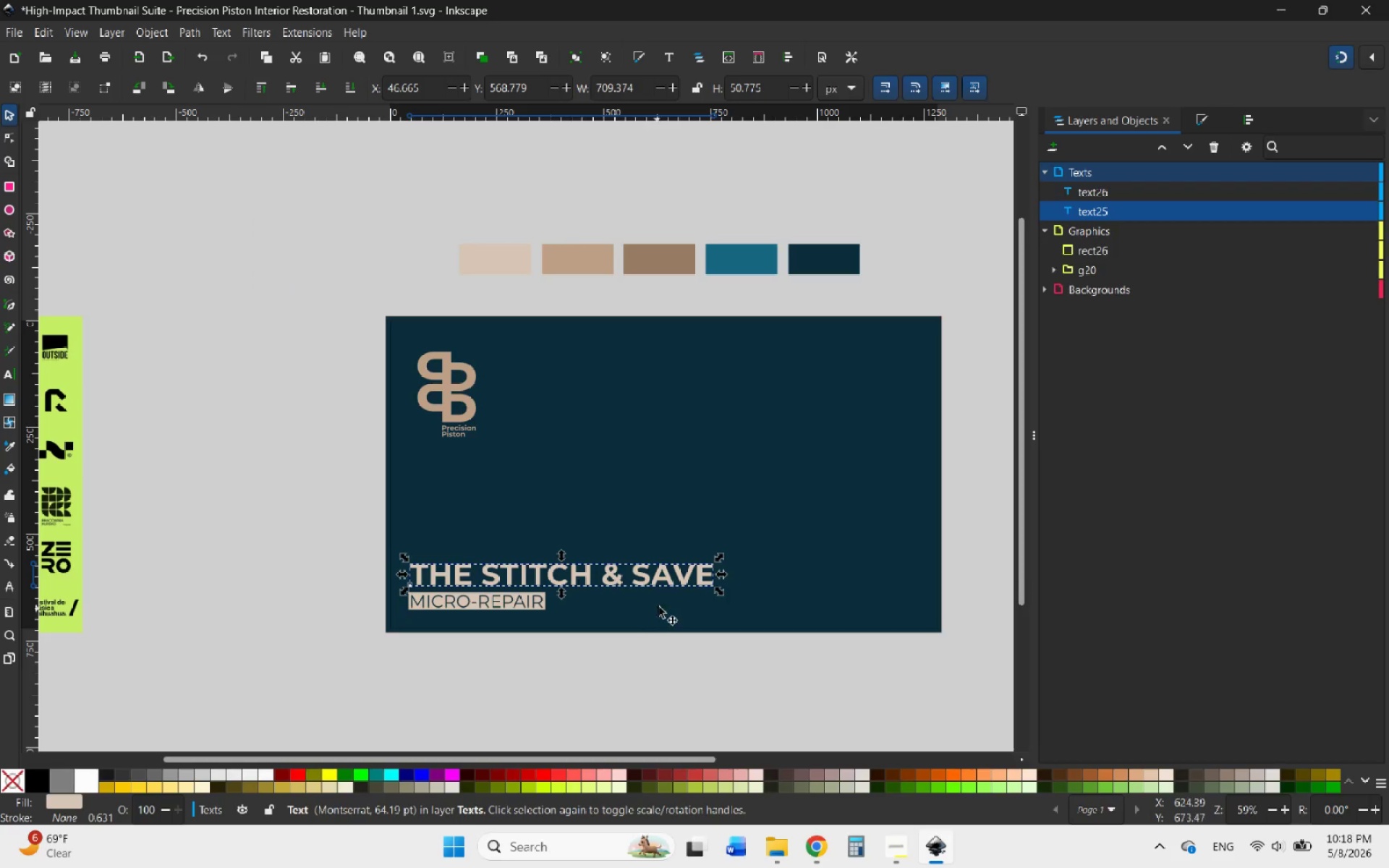 
scroll: coordinate [789, 594], scroll_direction: up, amount: 3.0